 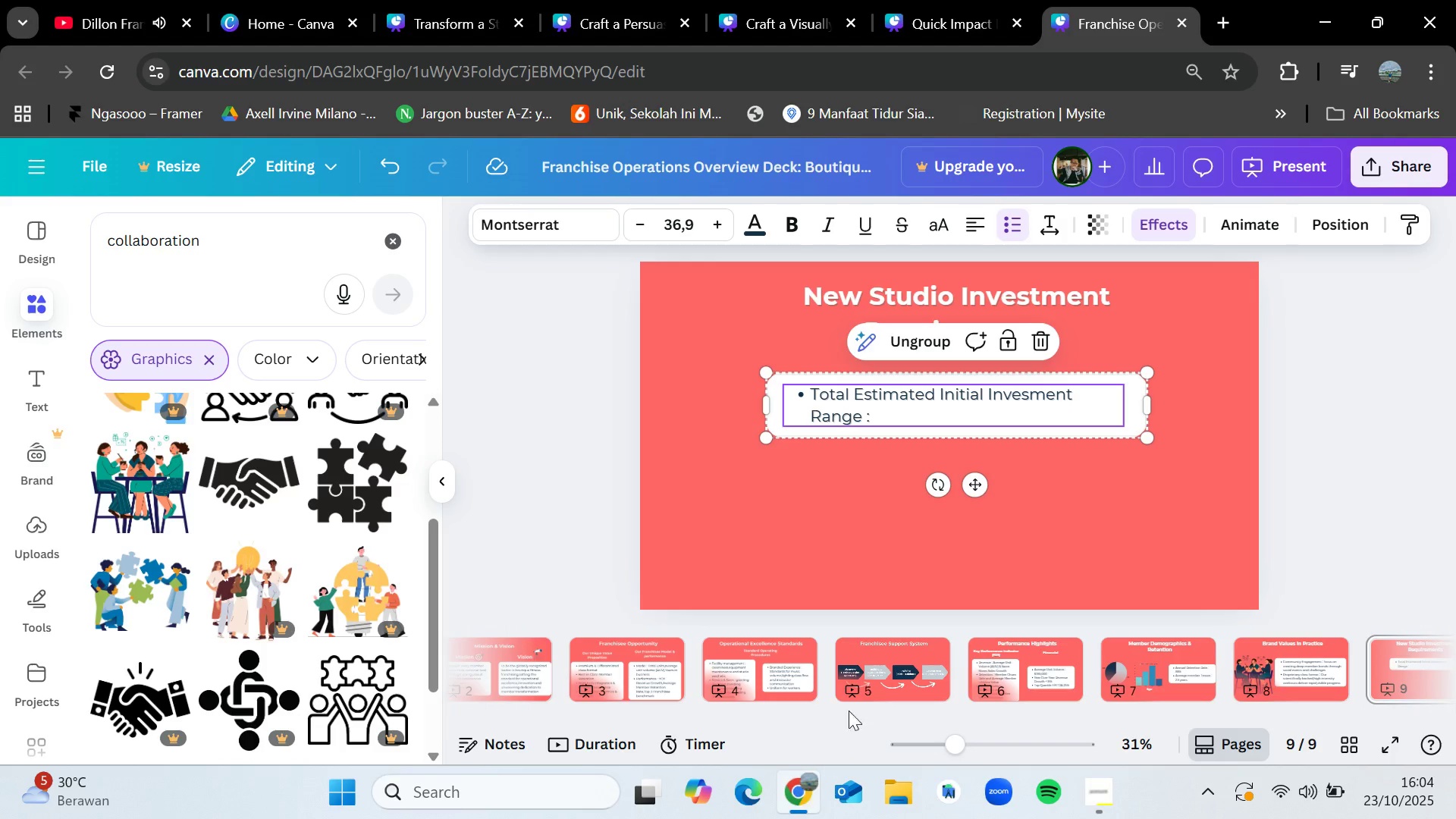 
double_click([883, 408])
 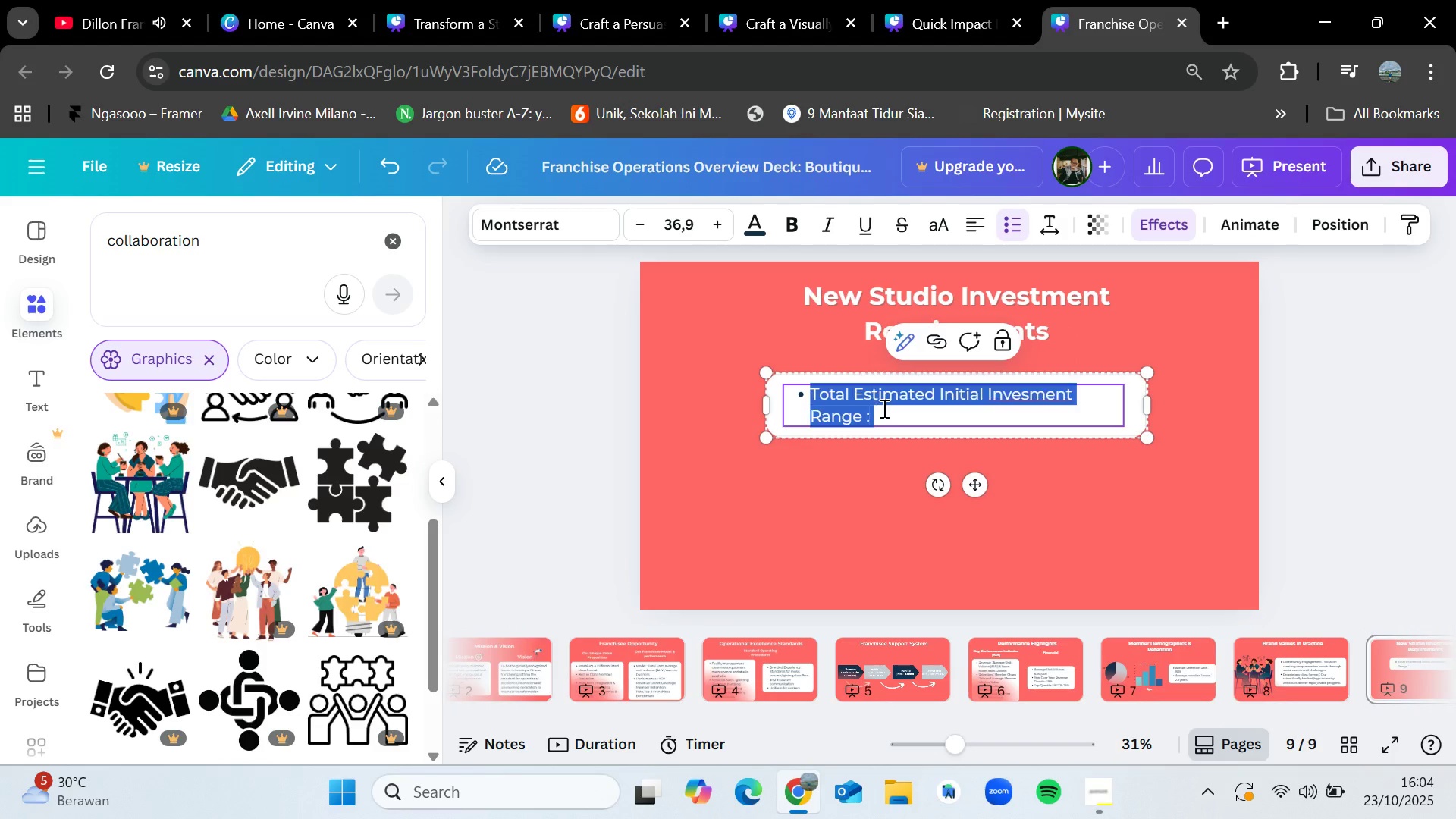 
triple_click([883, 408])
 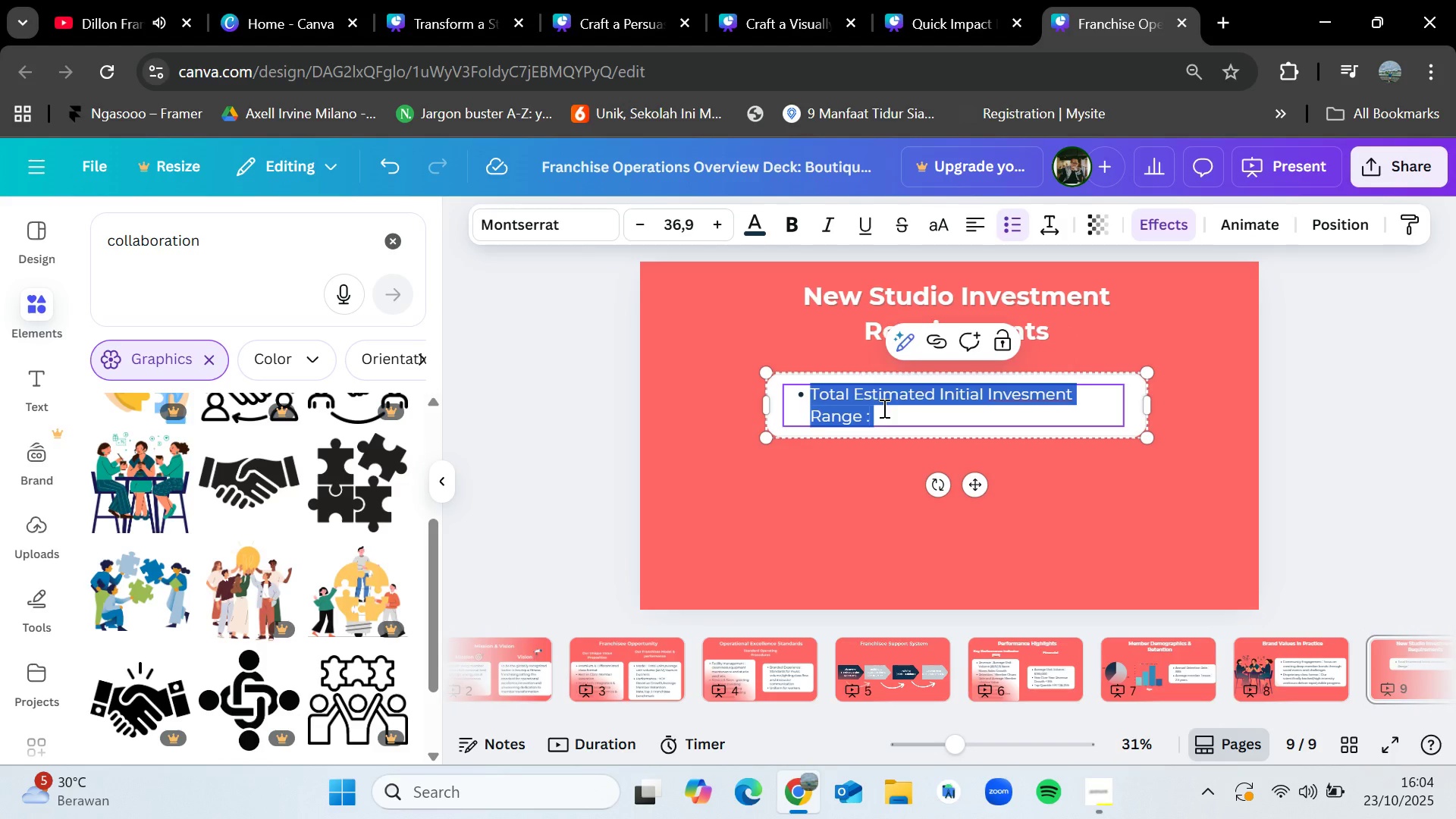 
left_click([883, 408])
 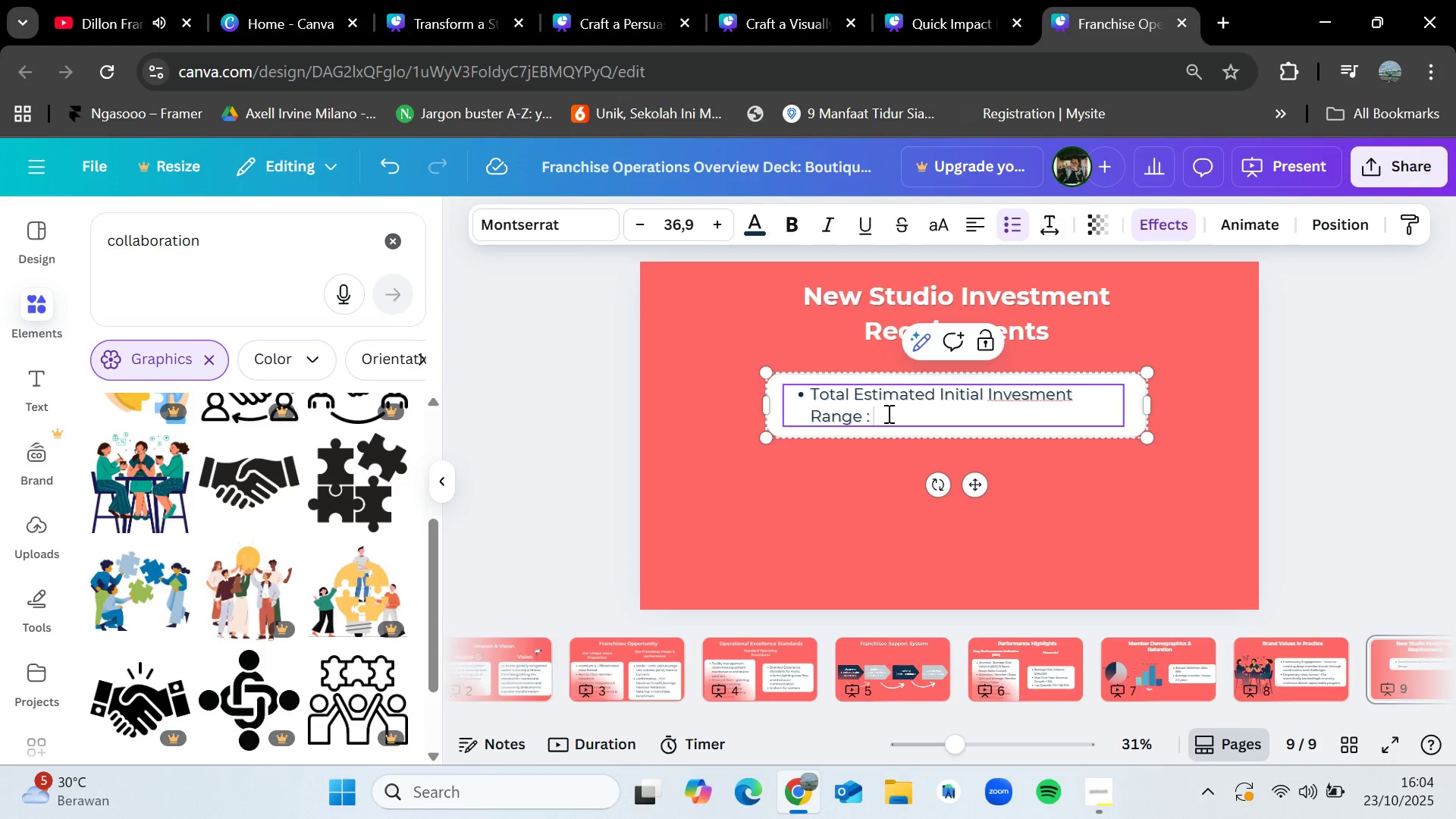 
wait(6.25)
 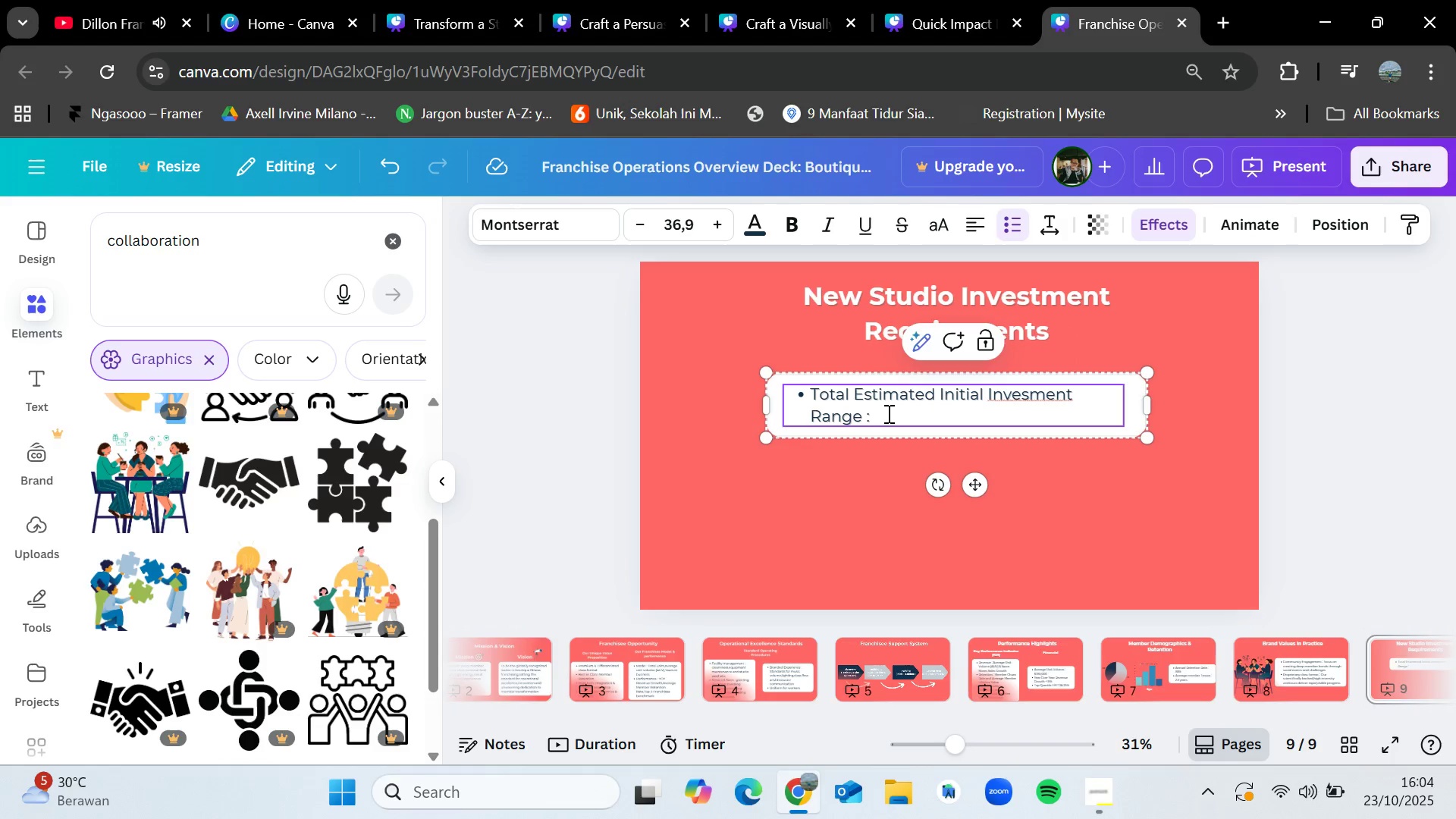 
type($350,000-44)
key(Backspace)
key(Backspace)
type($$)
key(Backspace)
type(650,000)
 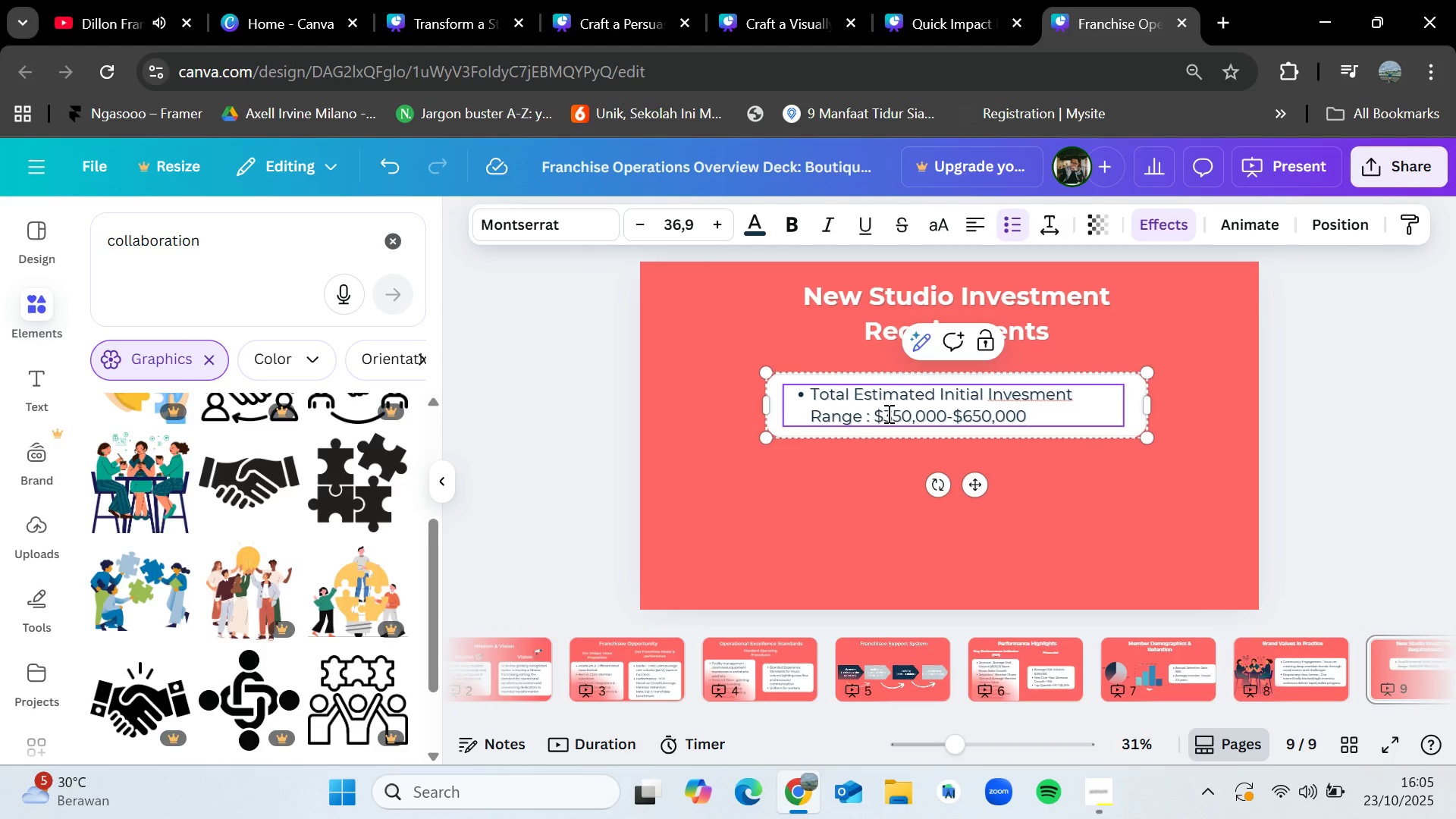 
type( (franchisee)
key(Backspace)
type( fee)
 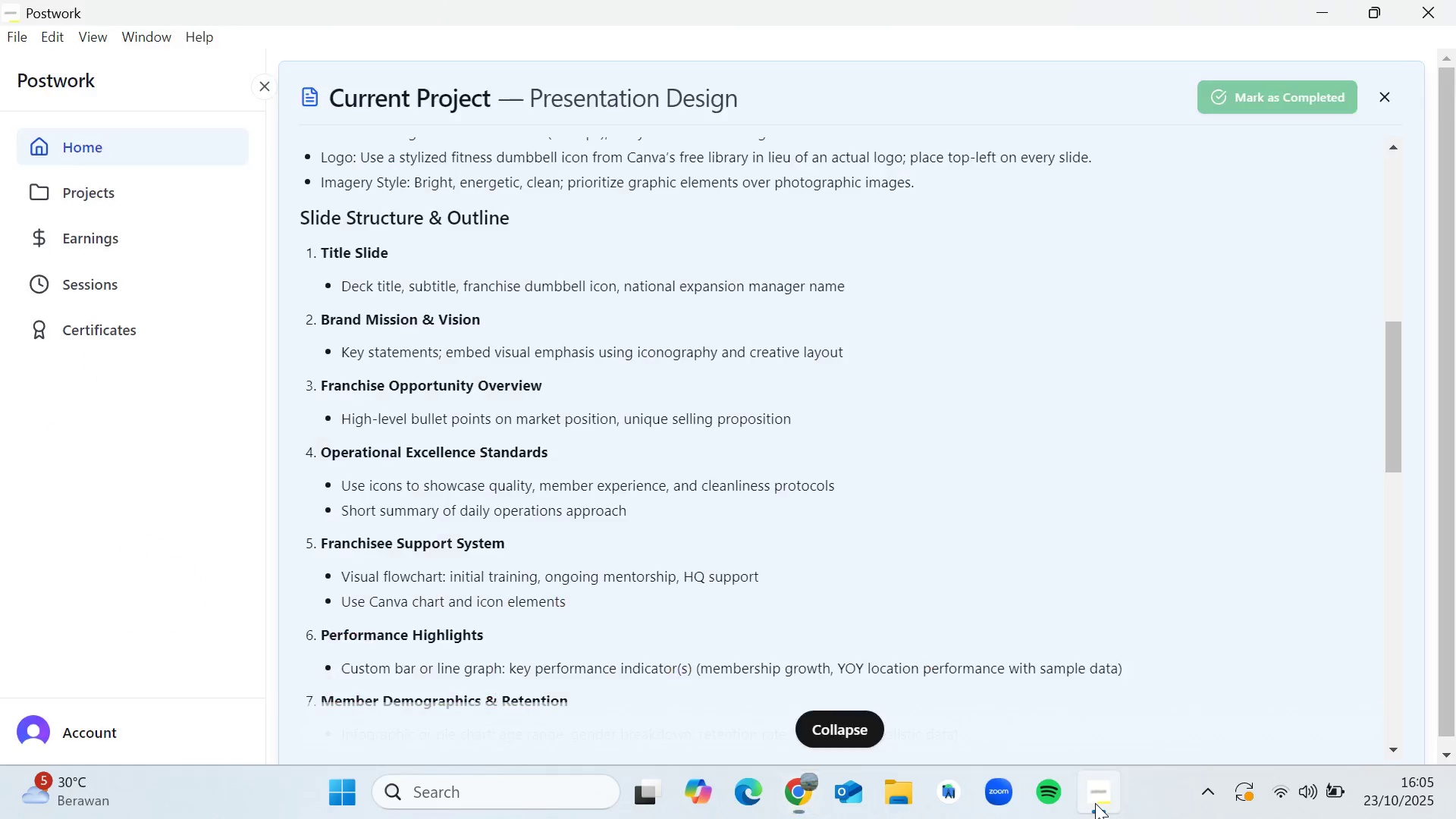 